 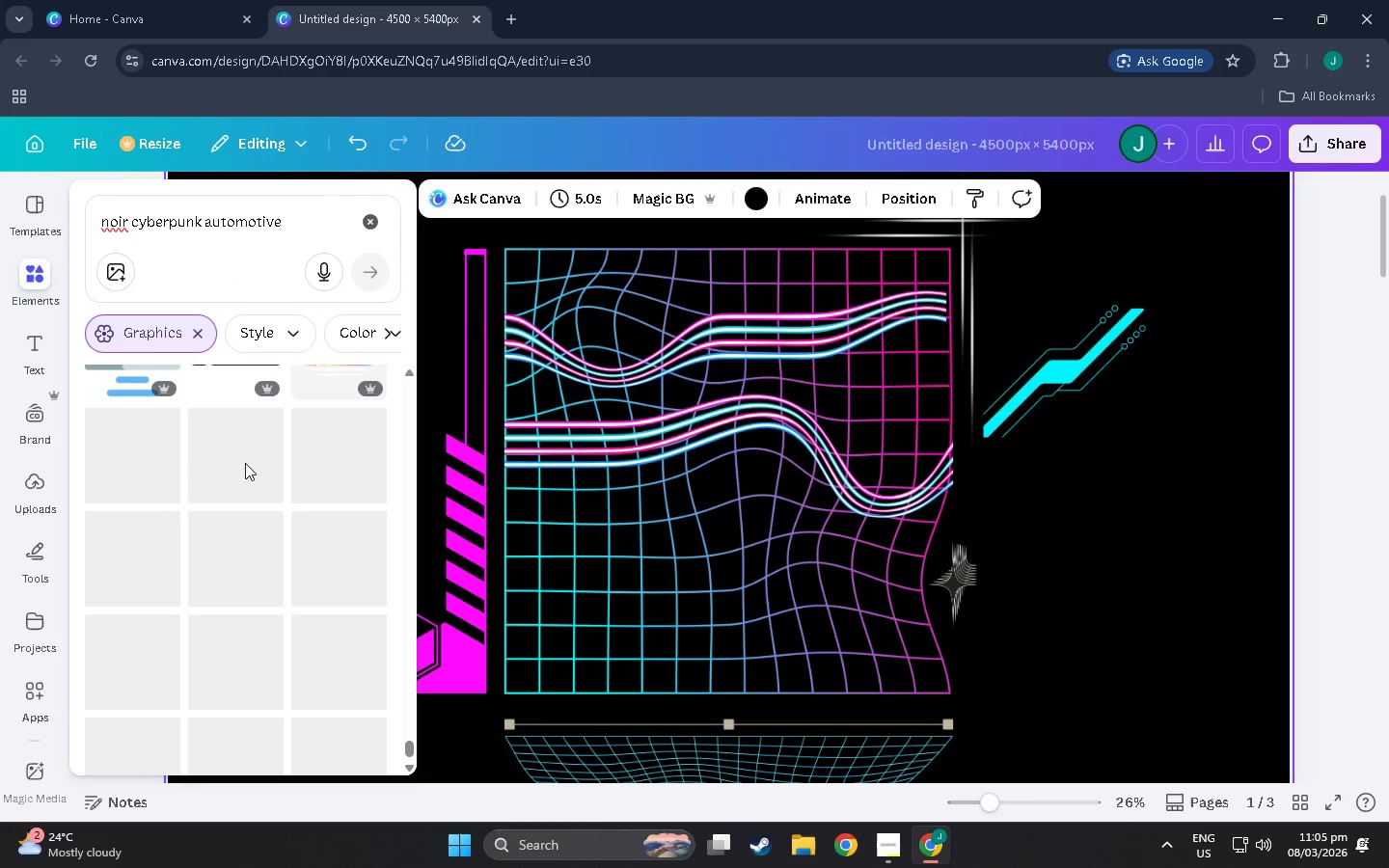 
scroll: coordinate [226, 518], scroll_direction: down, amount: 57.0
 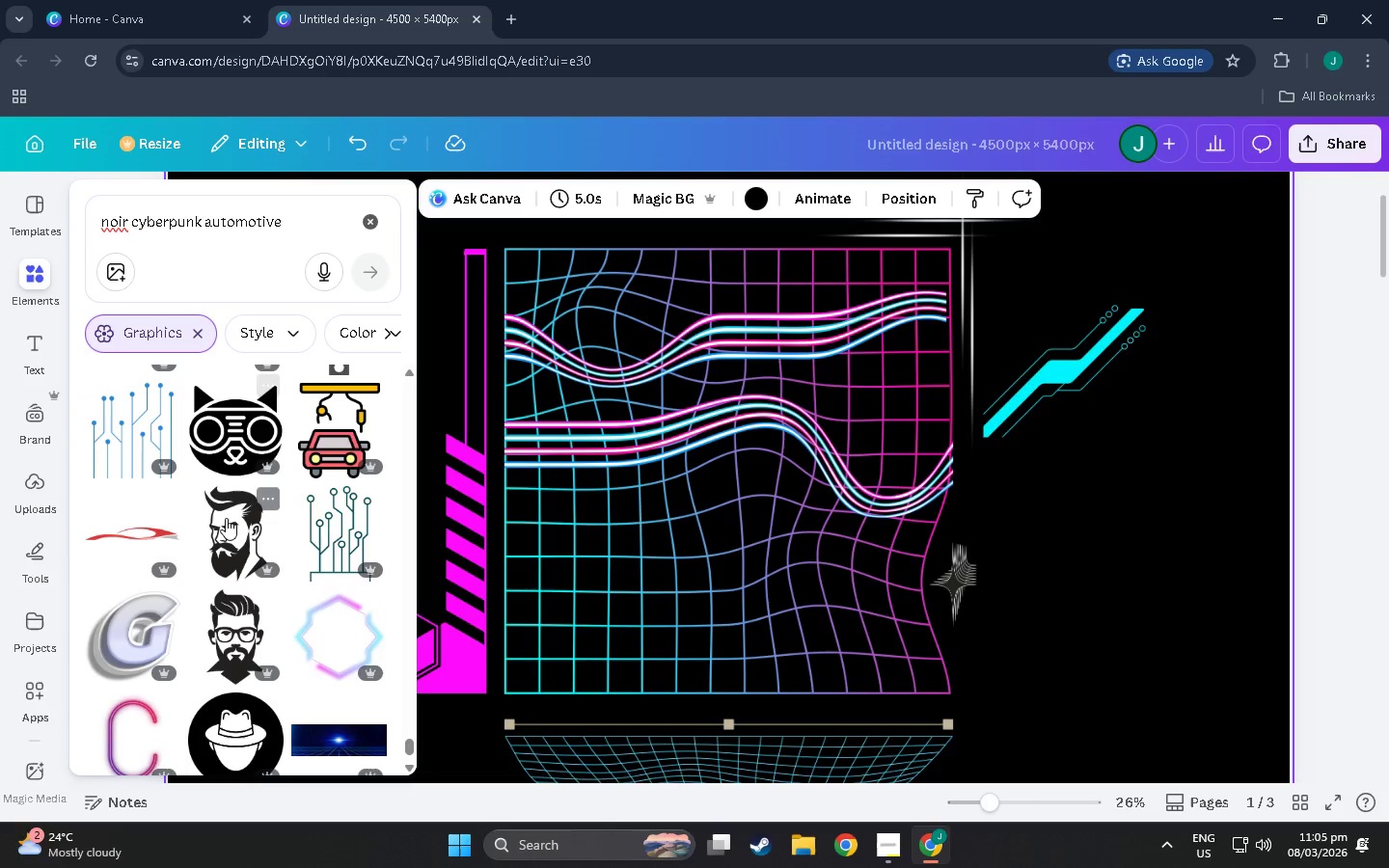 
scroll: coordinate [228, 552], scroll_direction: down, amount: 11.0
 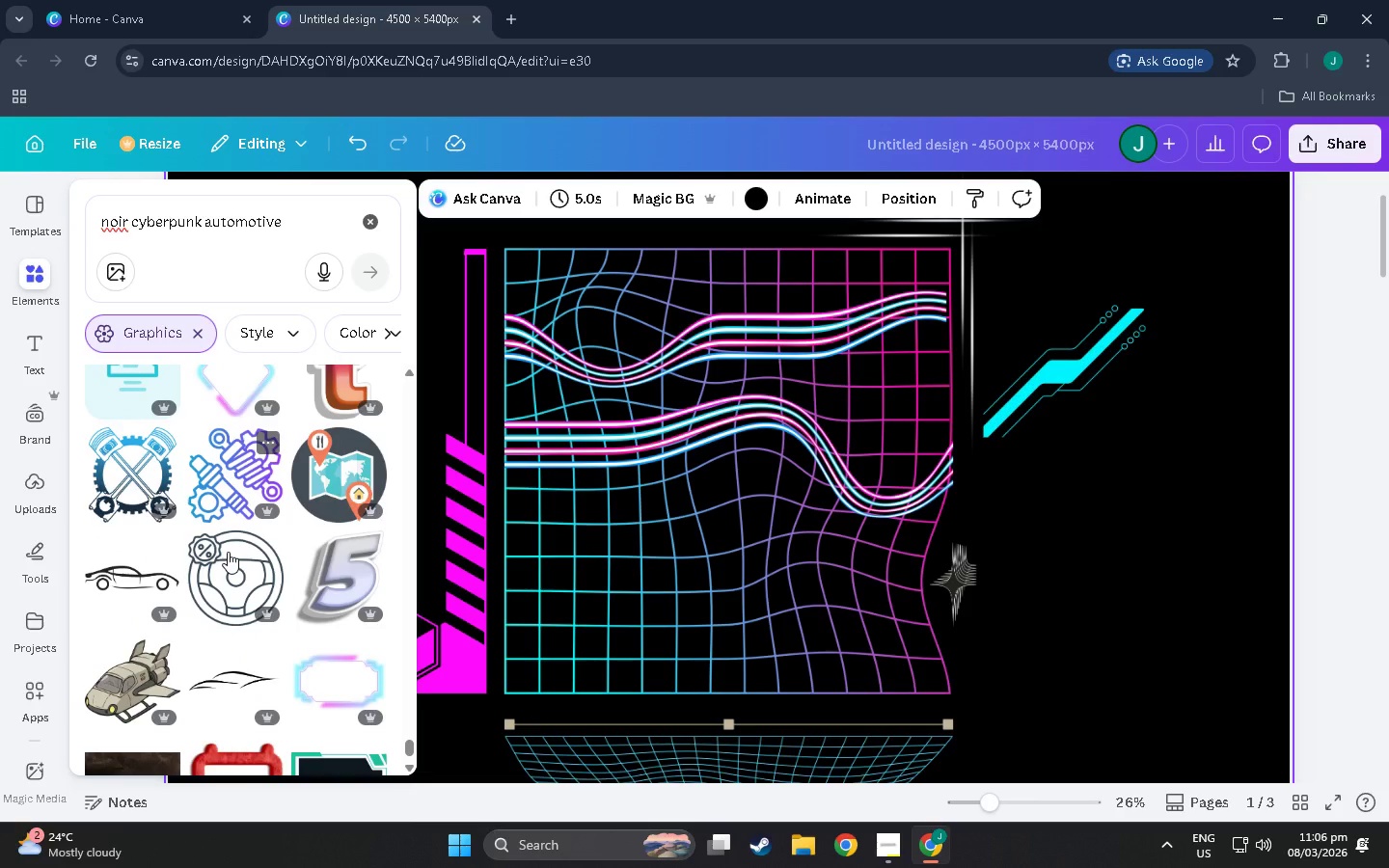 
scroll: coordinate [231, 546], scroll_direction: down, amount: 15.0
 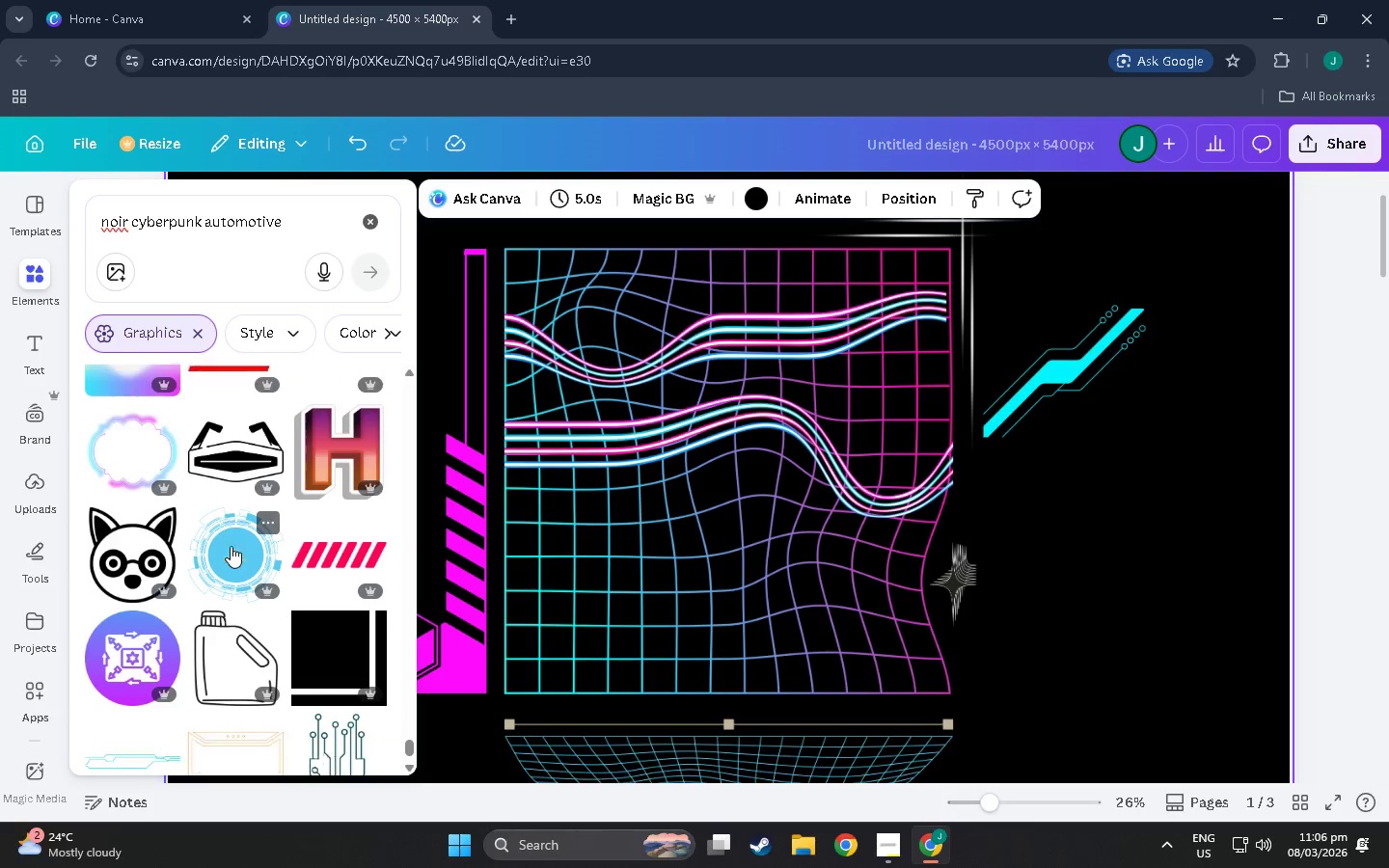 
scroll: coordinate [240, 498], scroll_direction: down, amount: 59.0
 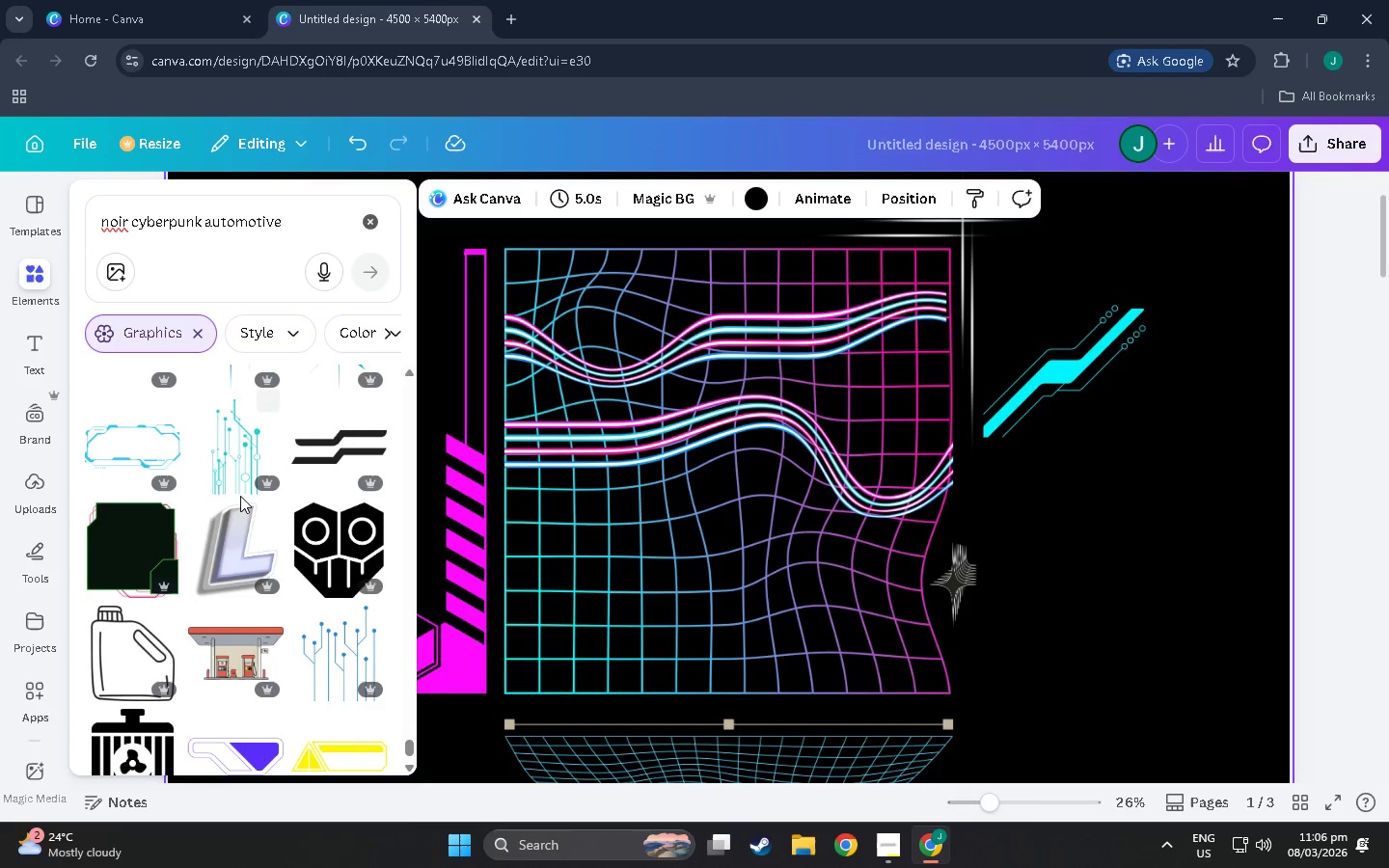 
scroll: coordinate [244, 487], scroll_direction: down, amount: 15.0
 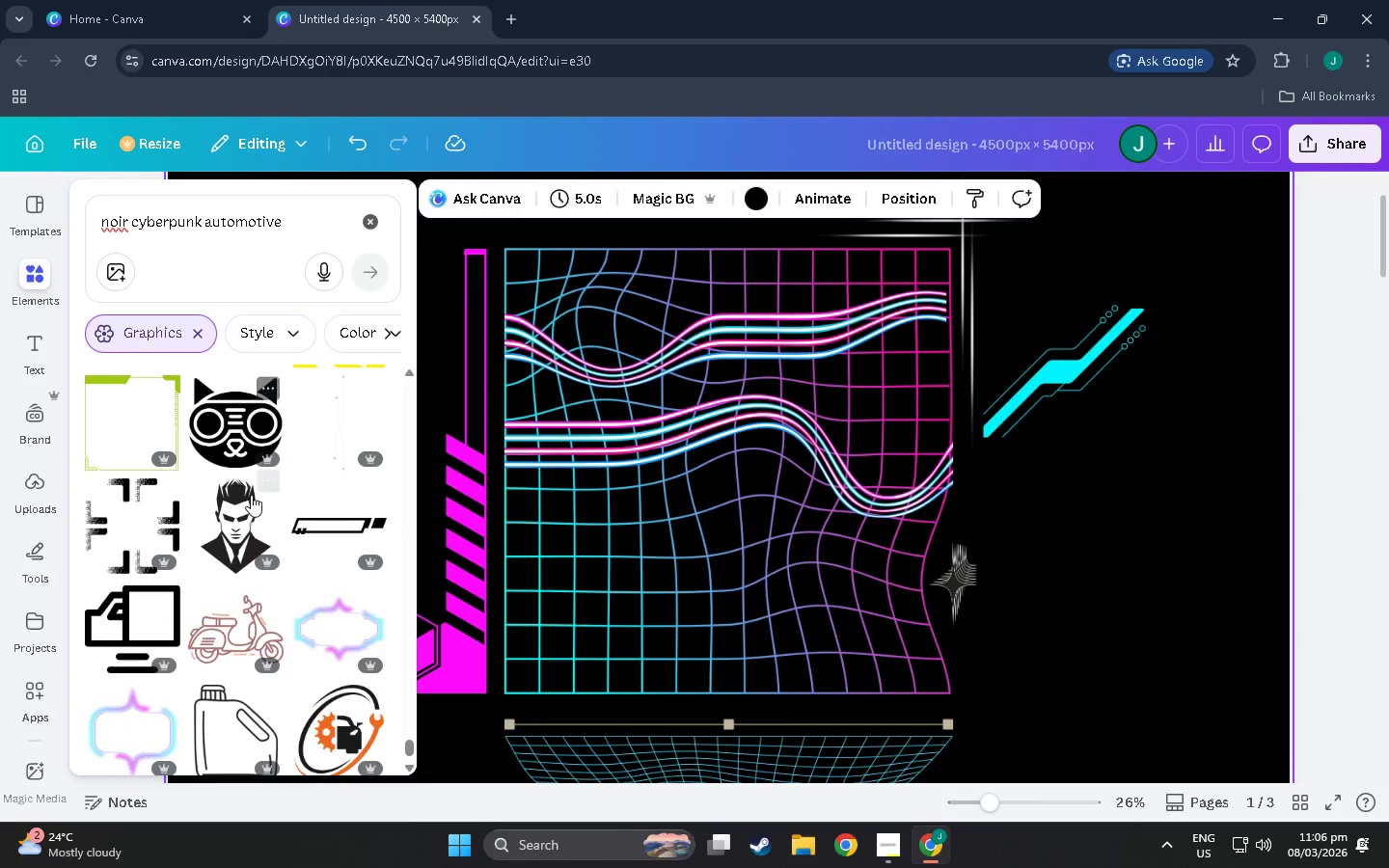 
scroll: coordinate [155, 491], scroll_direction: down, amount: 33.0
 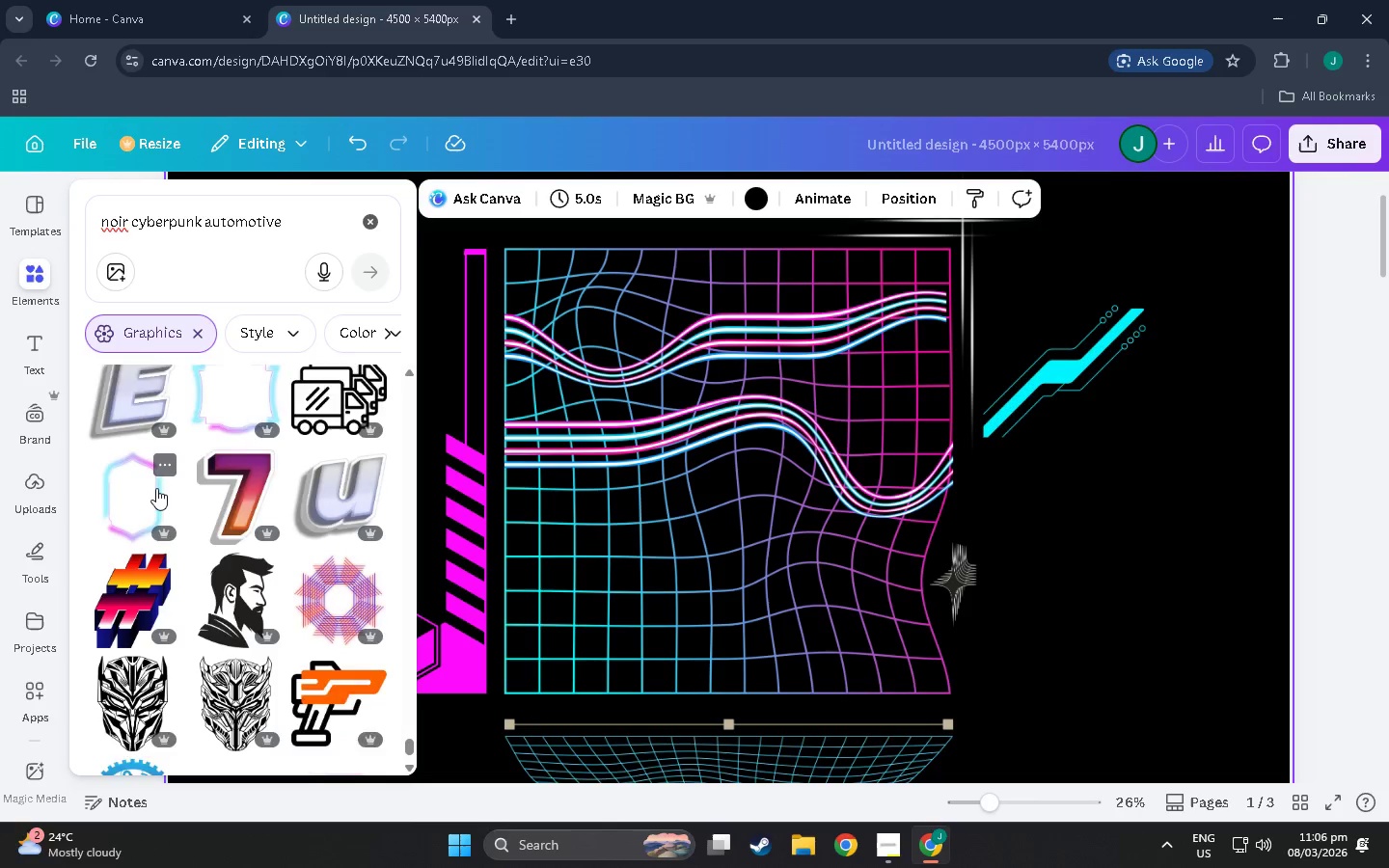 
scroll: coordinate [242, 513], scroll_direction: down, amount: 23.0
 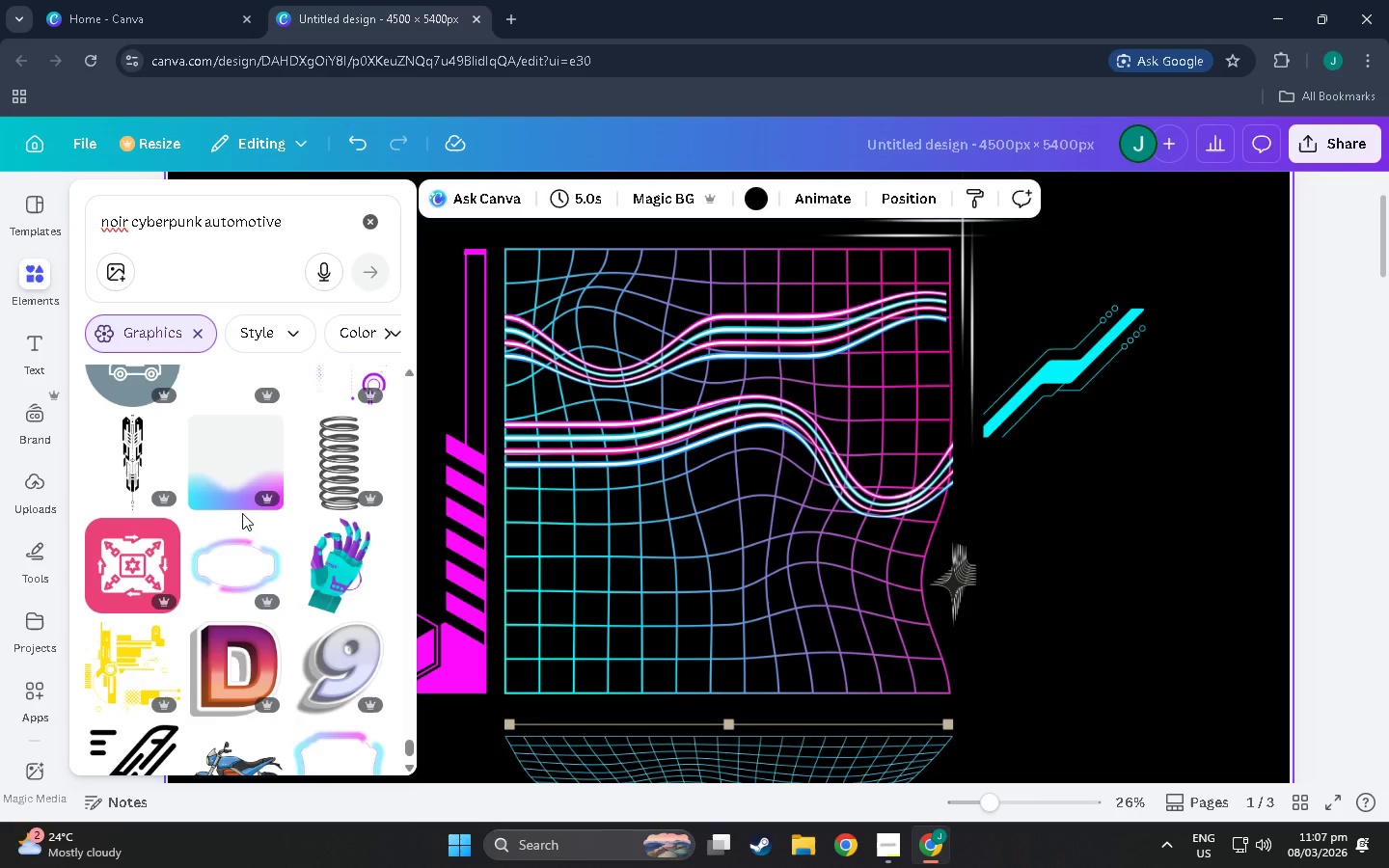 
wait(10.61)
 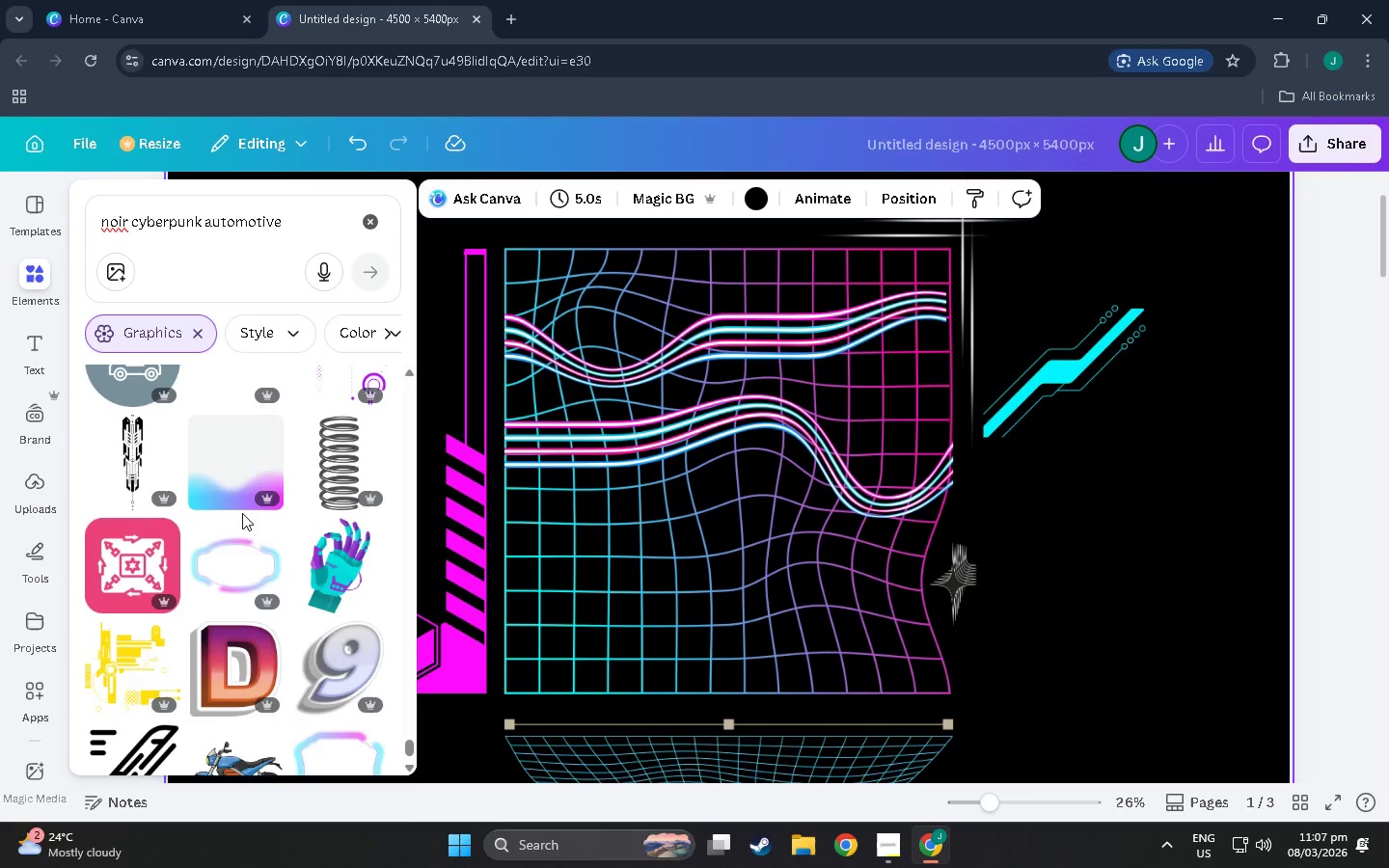 
scroll: coordinate [251, 529], scroll_direction: down, amount: 14.0
 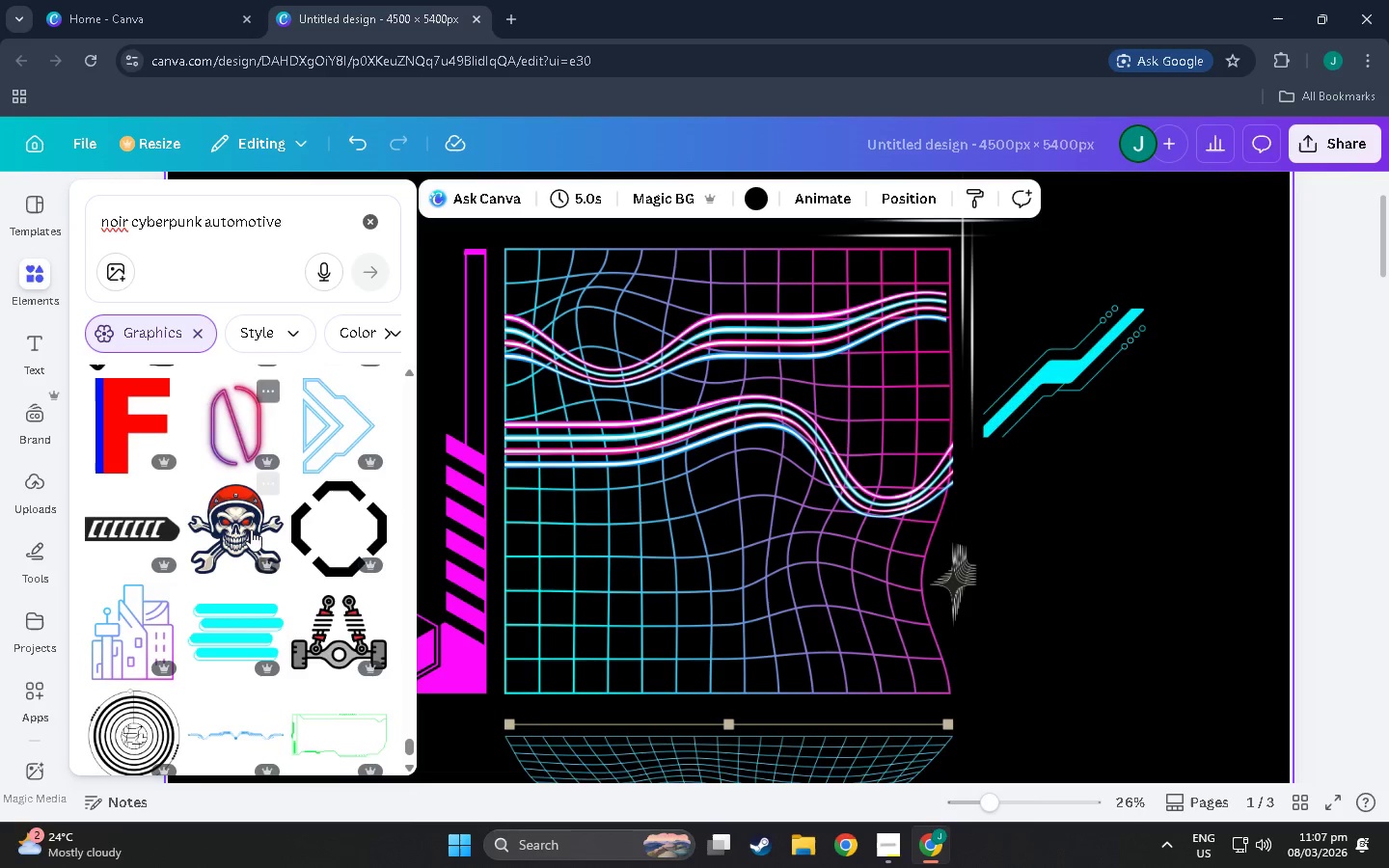 
scroll: coordinate [253, 468], scroll_direction: down, amount: 32.0
 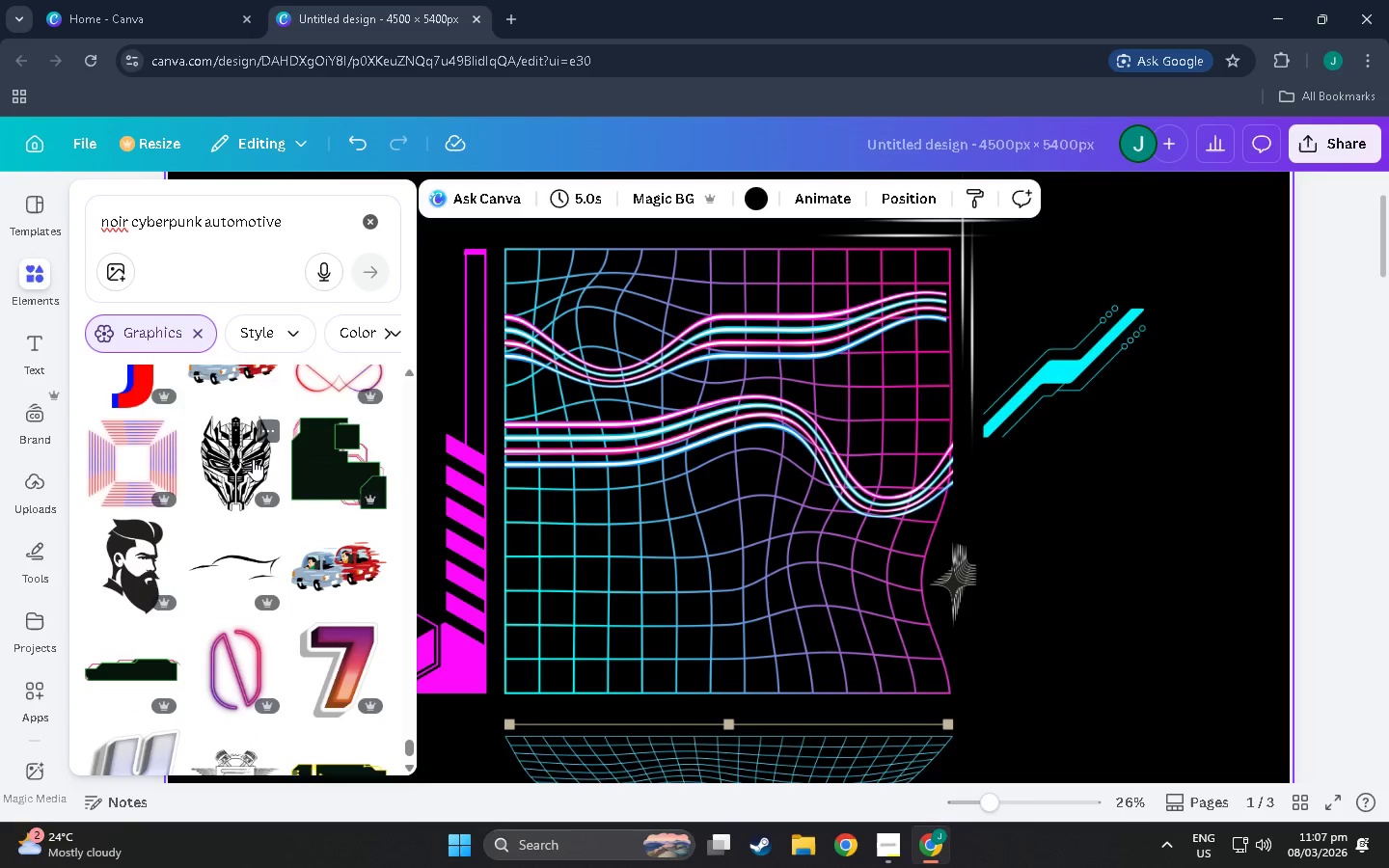 
scroll: coordinate [253, 479], scroll_direction: down, amount: 16.0
 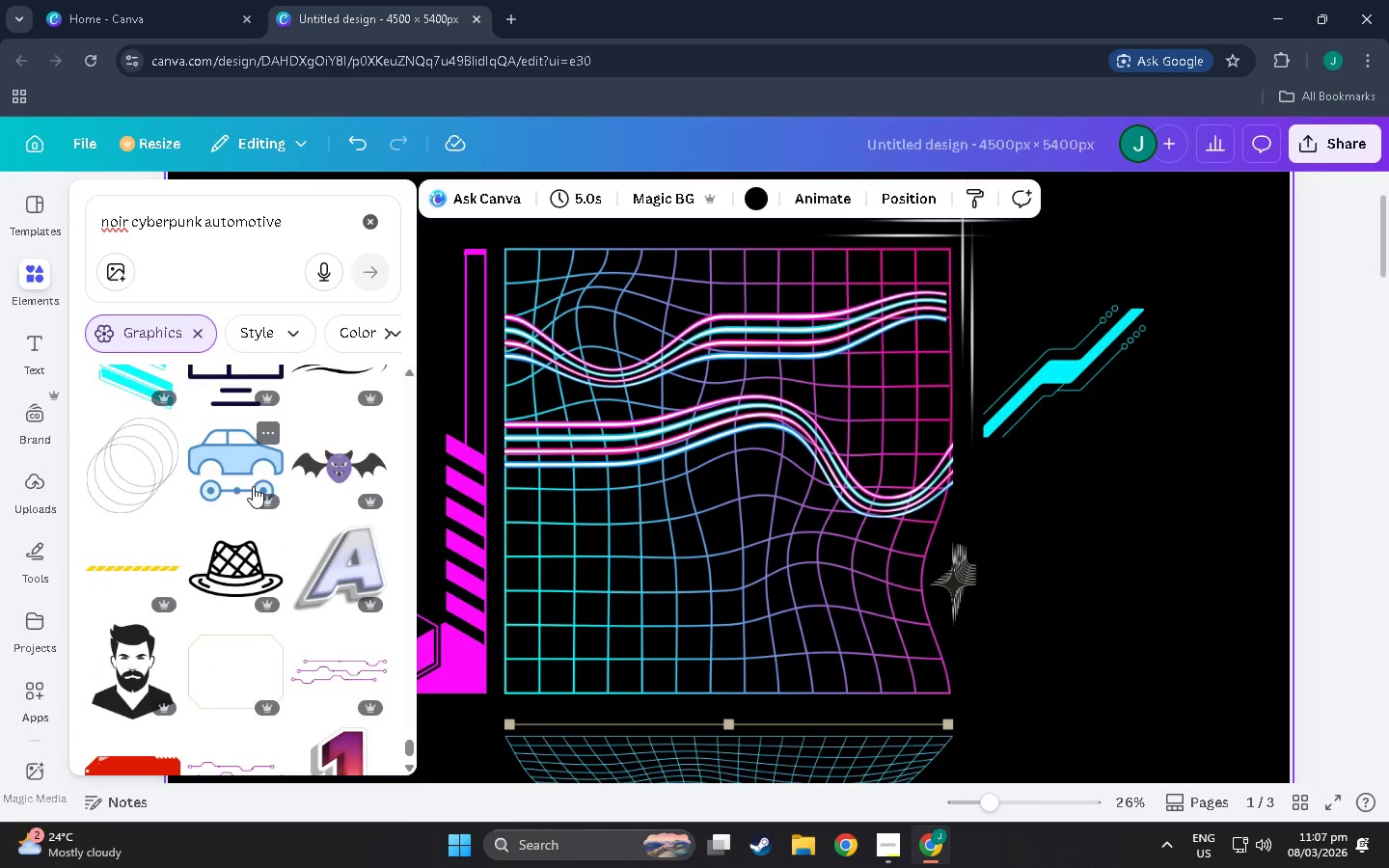 
scroll: coordinate [436, 683], scroll_direction: down, amount: 34.0
 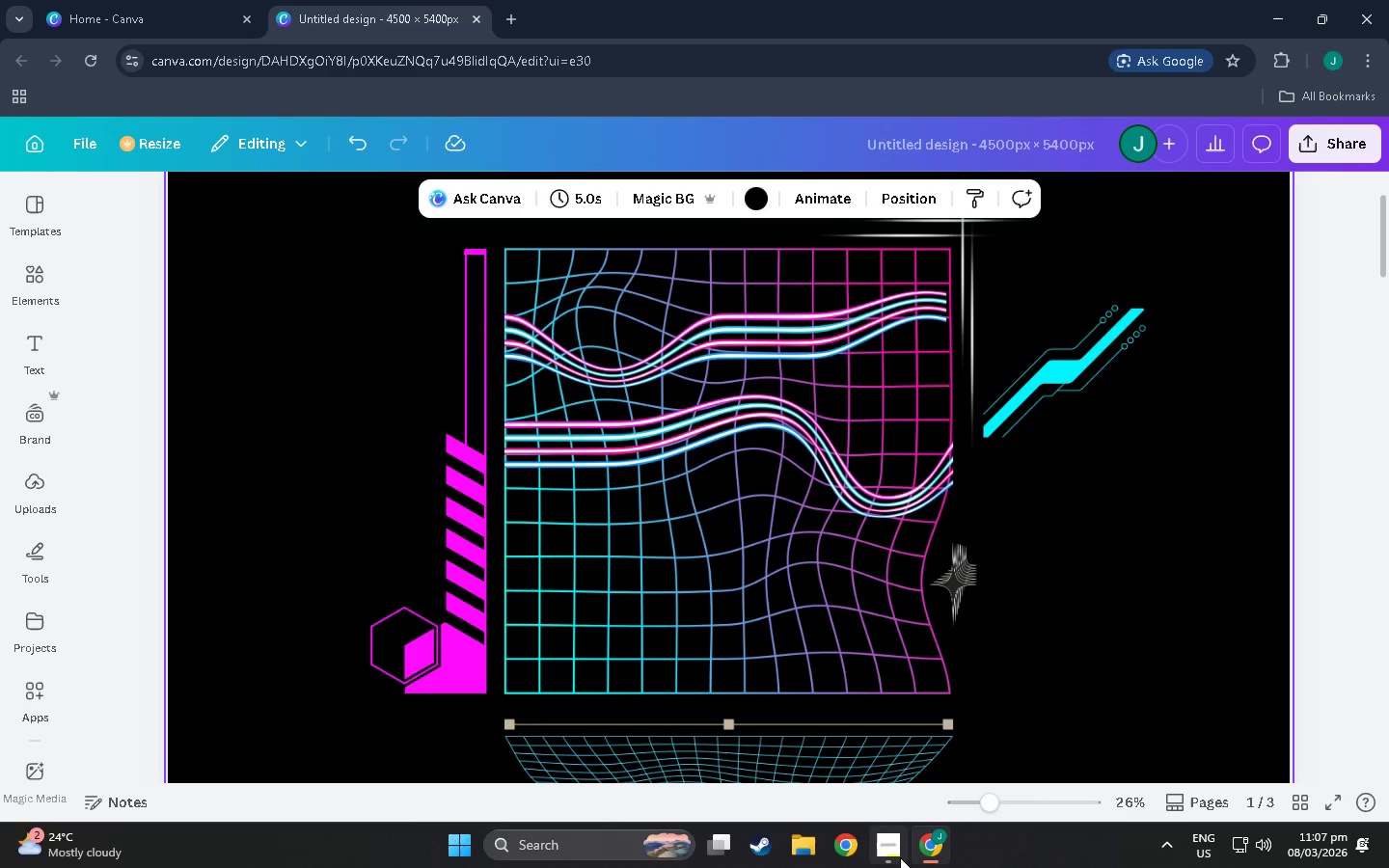 
left_click([900, 857])